 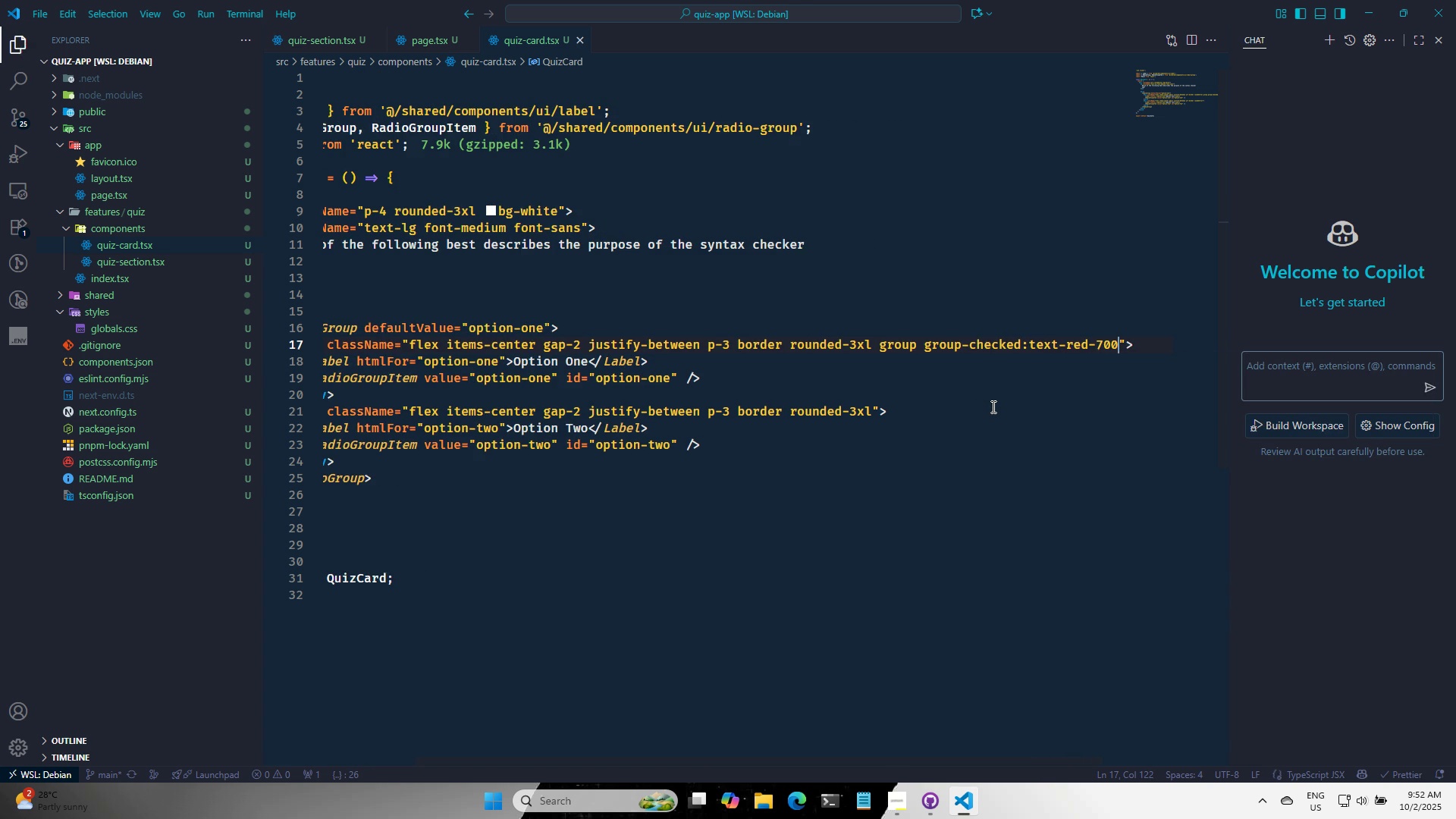 
key(Control+S)
 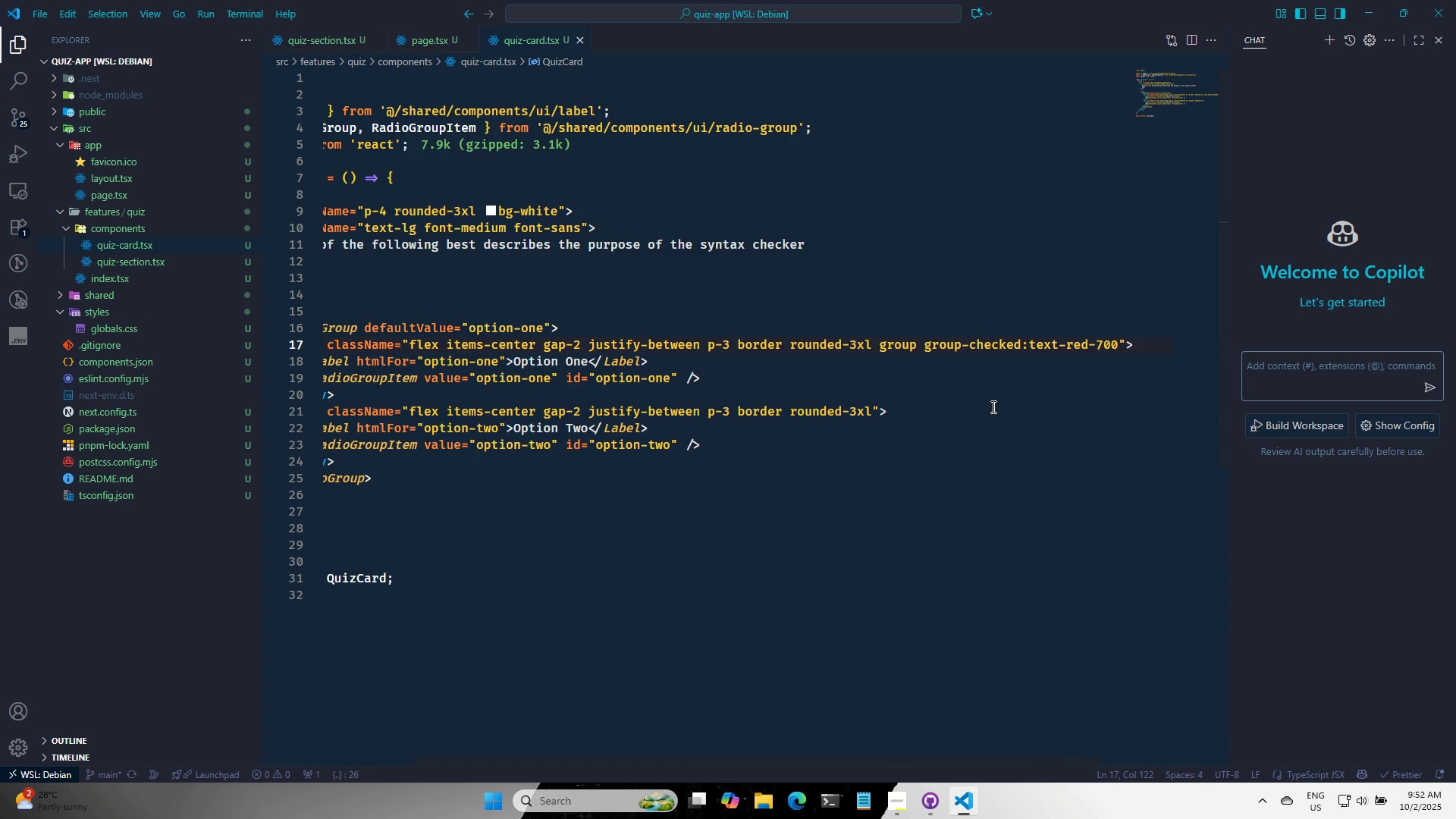 
key(Alt+AltLeft)
 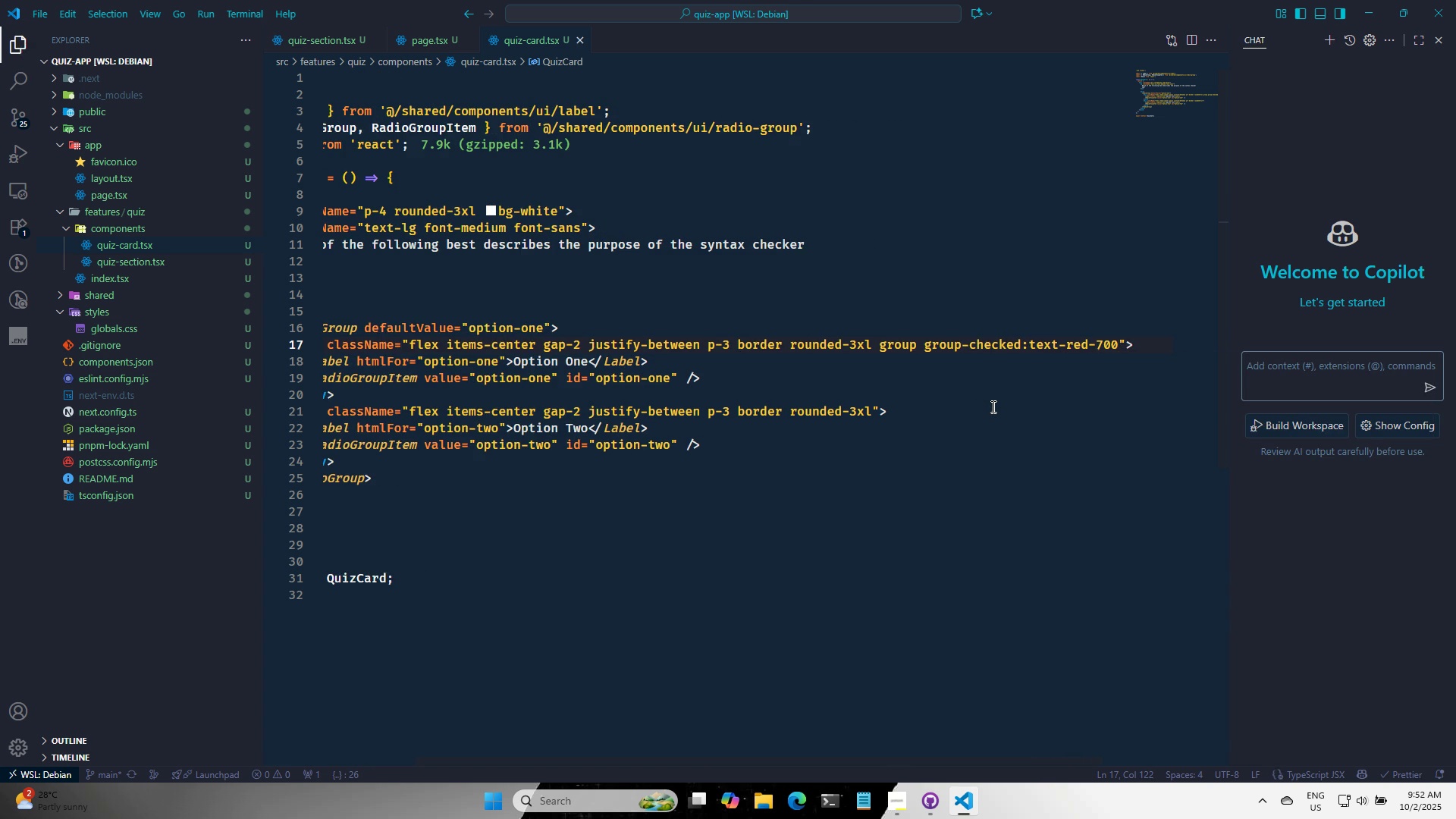 
key(Alt+Tab)
 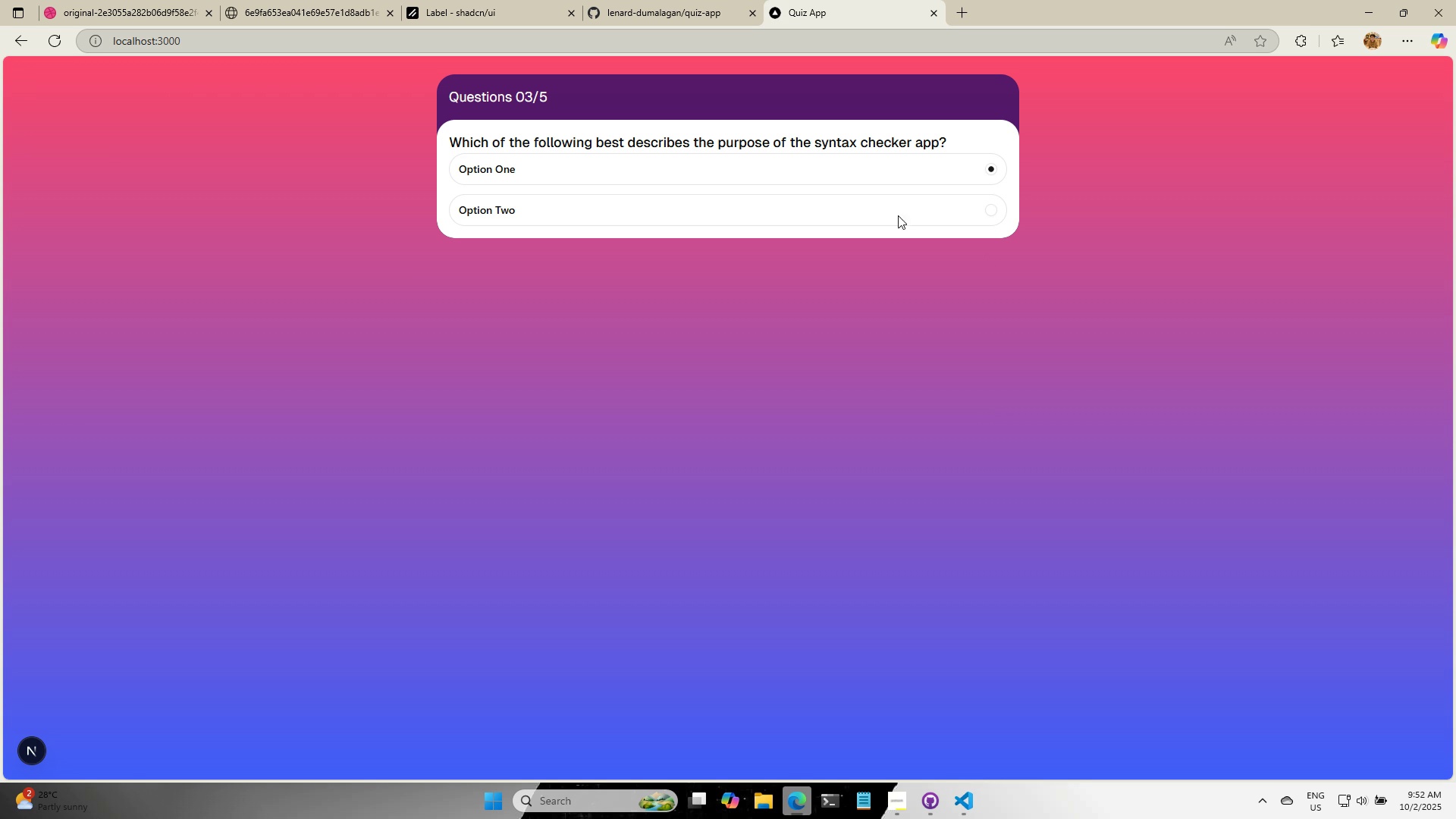 
left_click([993, 209])
 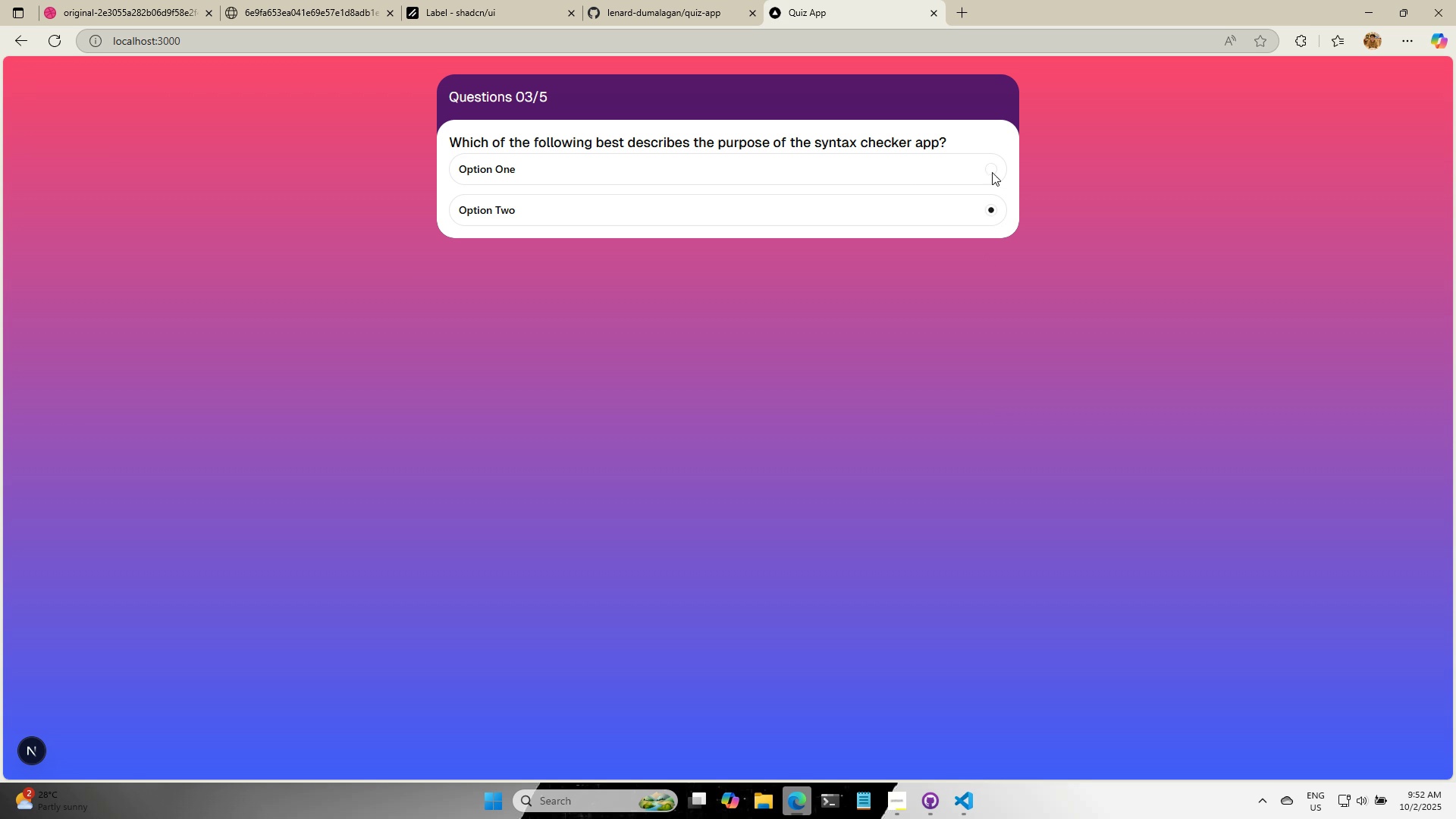 
left_click([992, 172])
 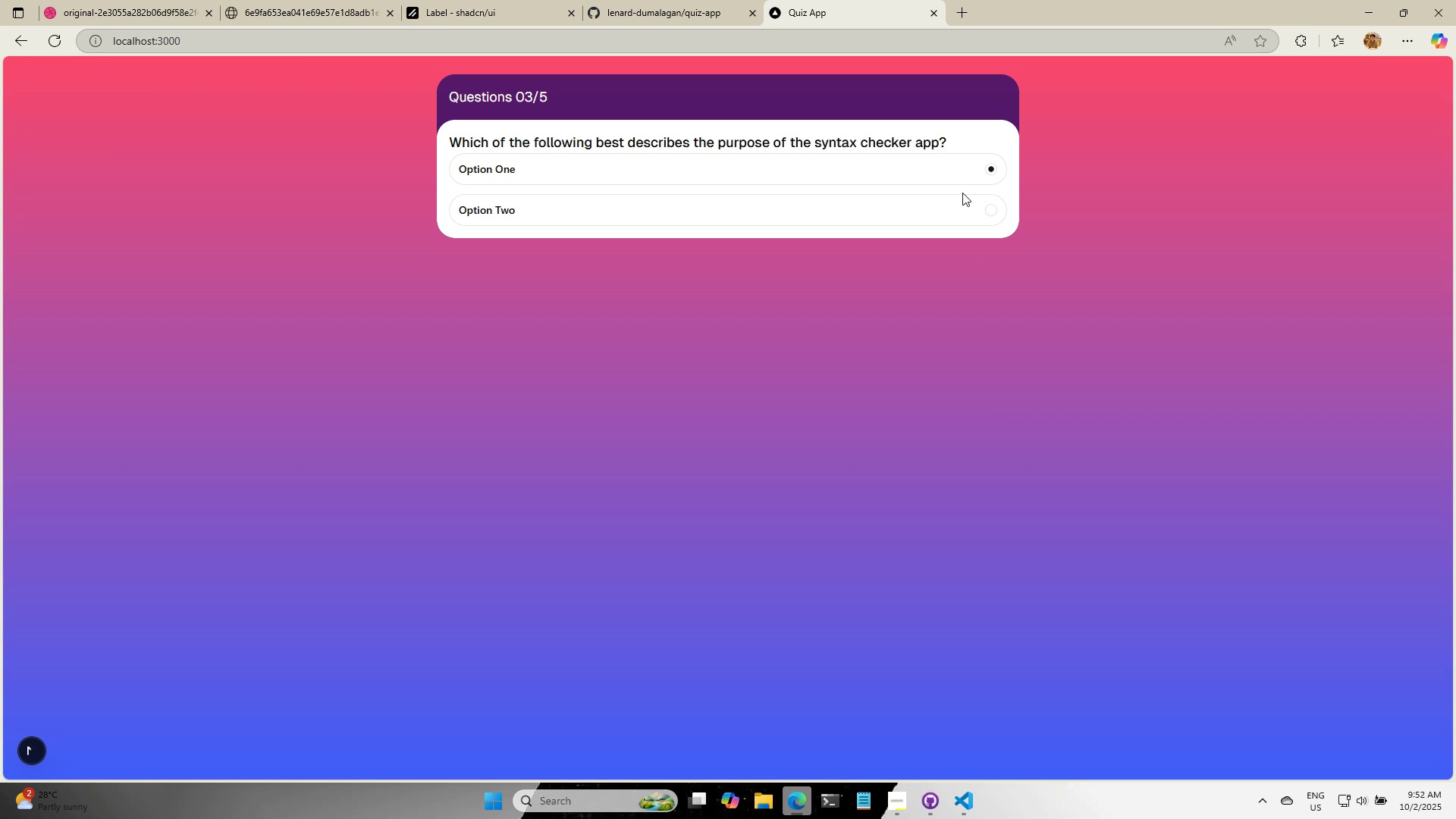 
left_click([993, 213])
 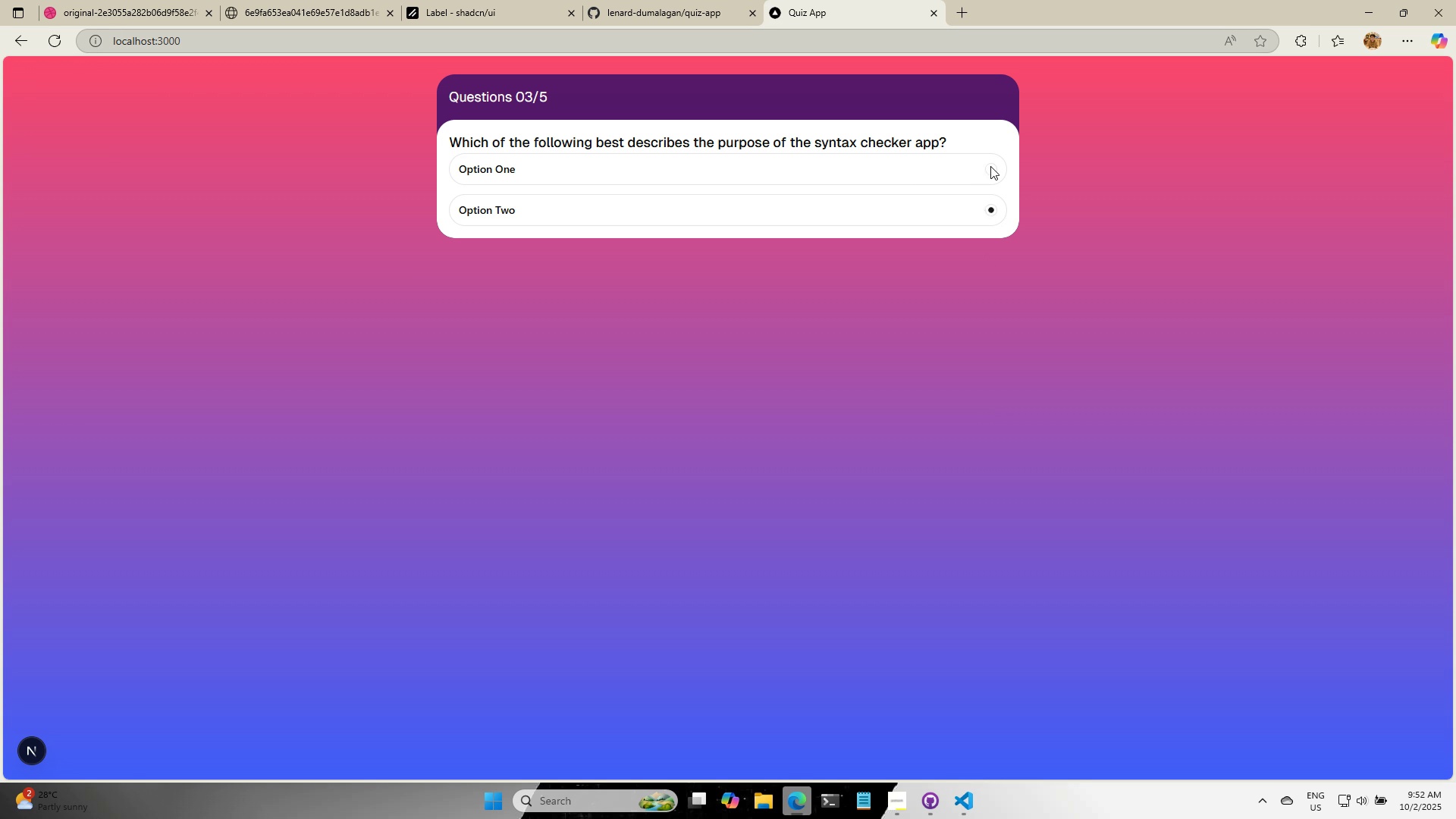 
left_click([990, 166])
 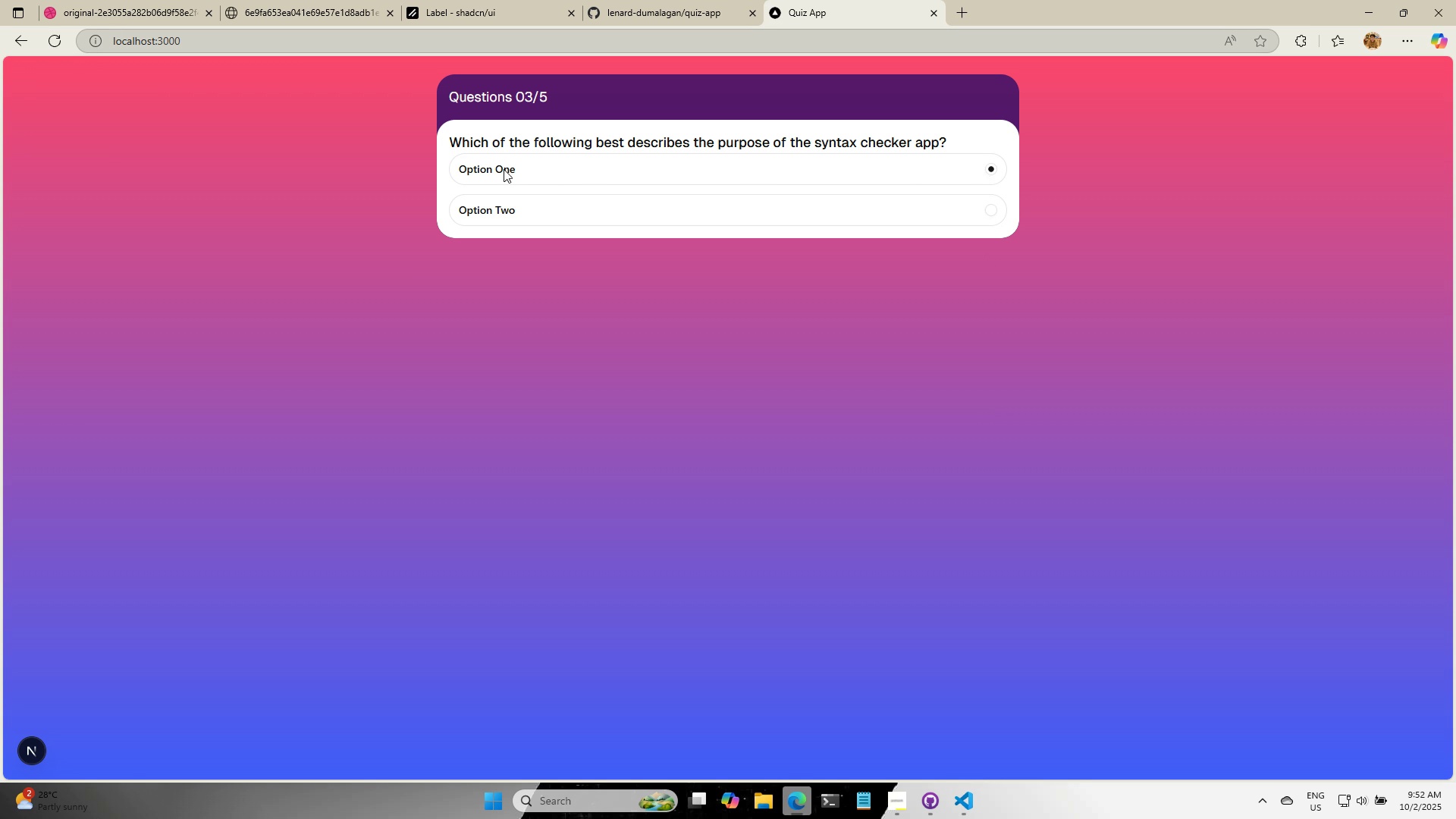 
left_click([497, 169])
 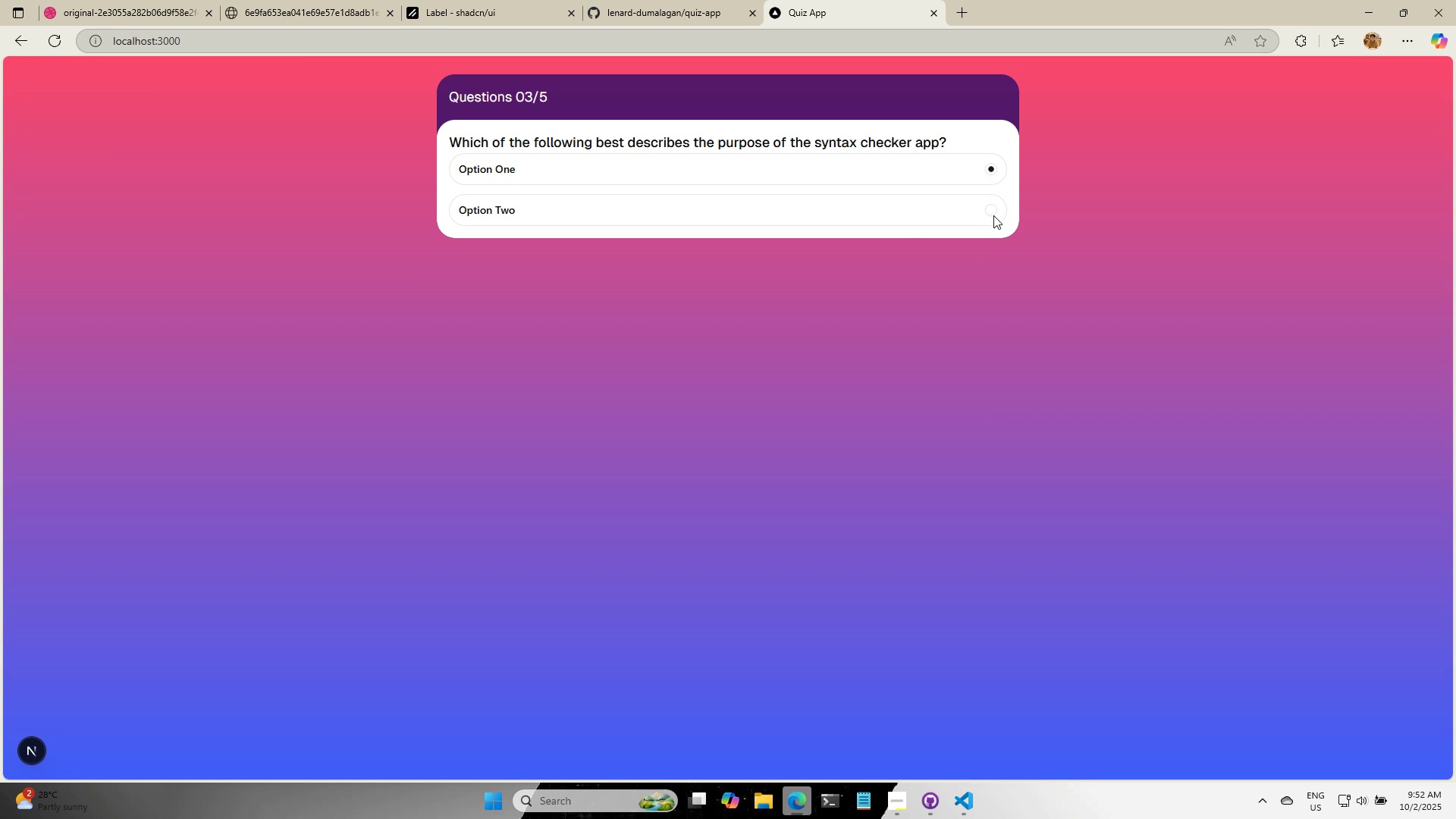 
left_click([993, 212])
 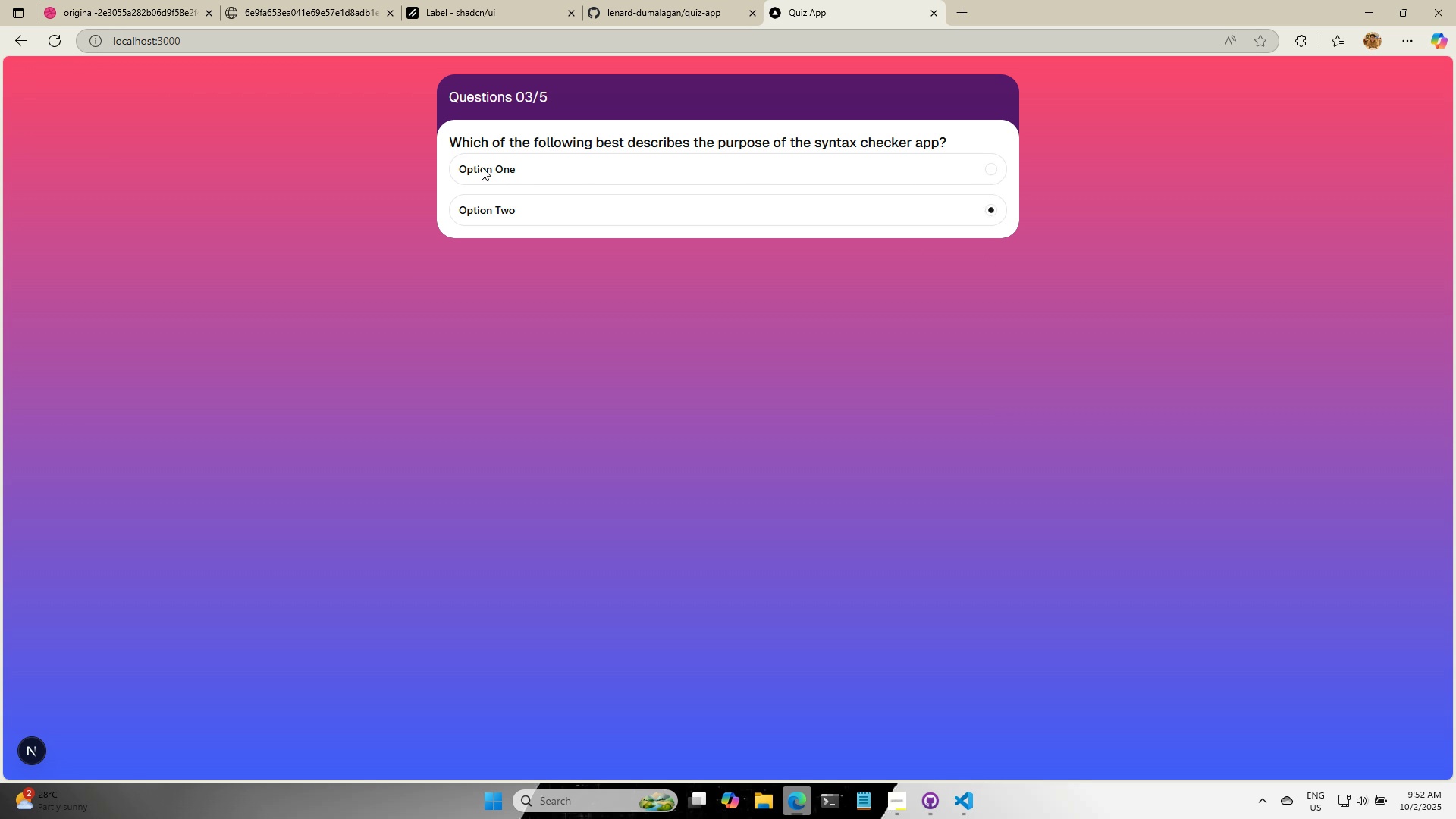 
left_click([483, 168])
 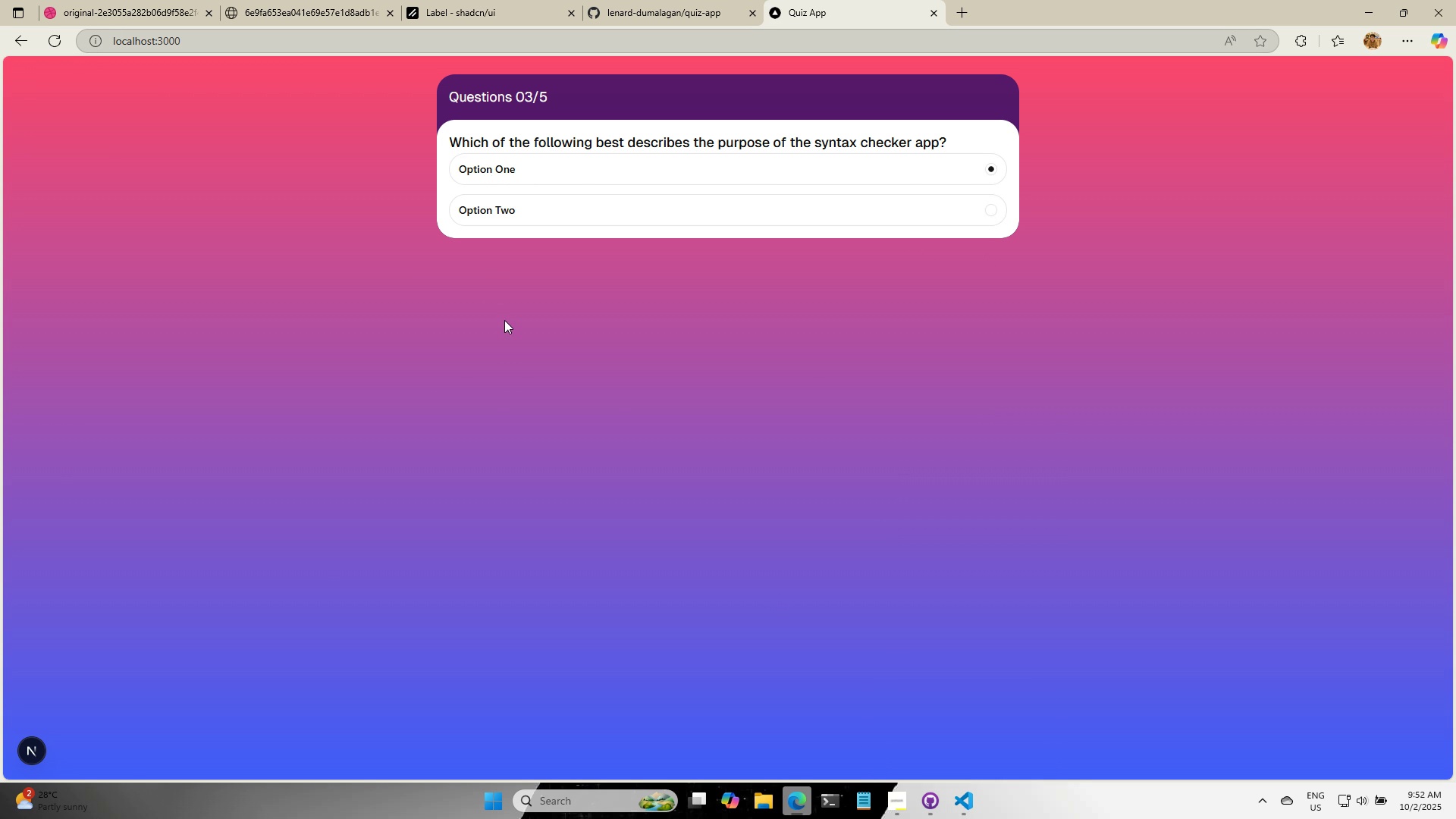 
left_click([968, 809])
 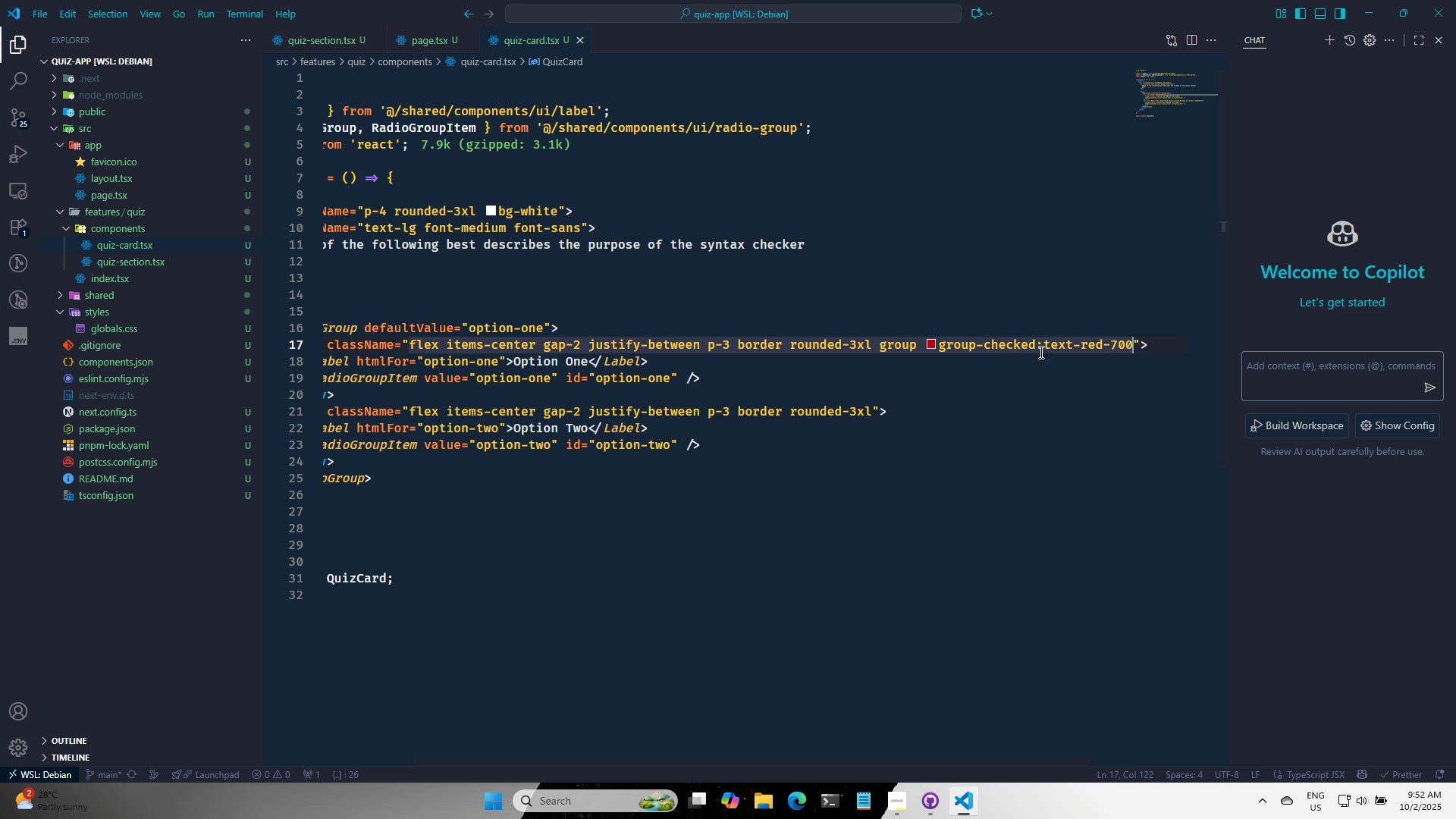 
left_click([1038, 348])